 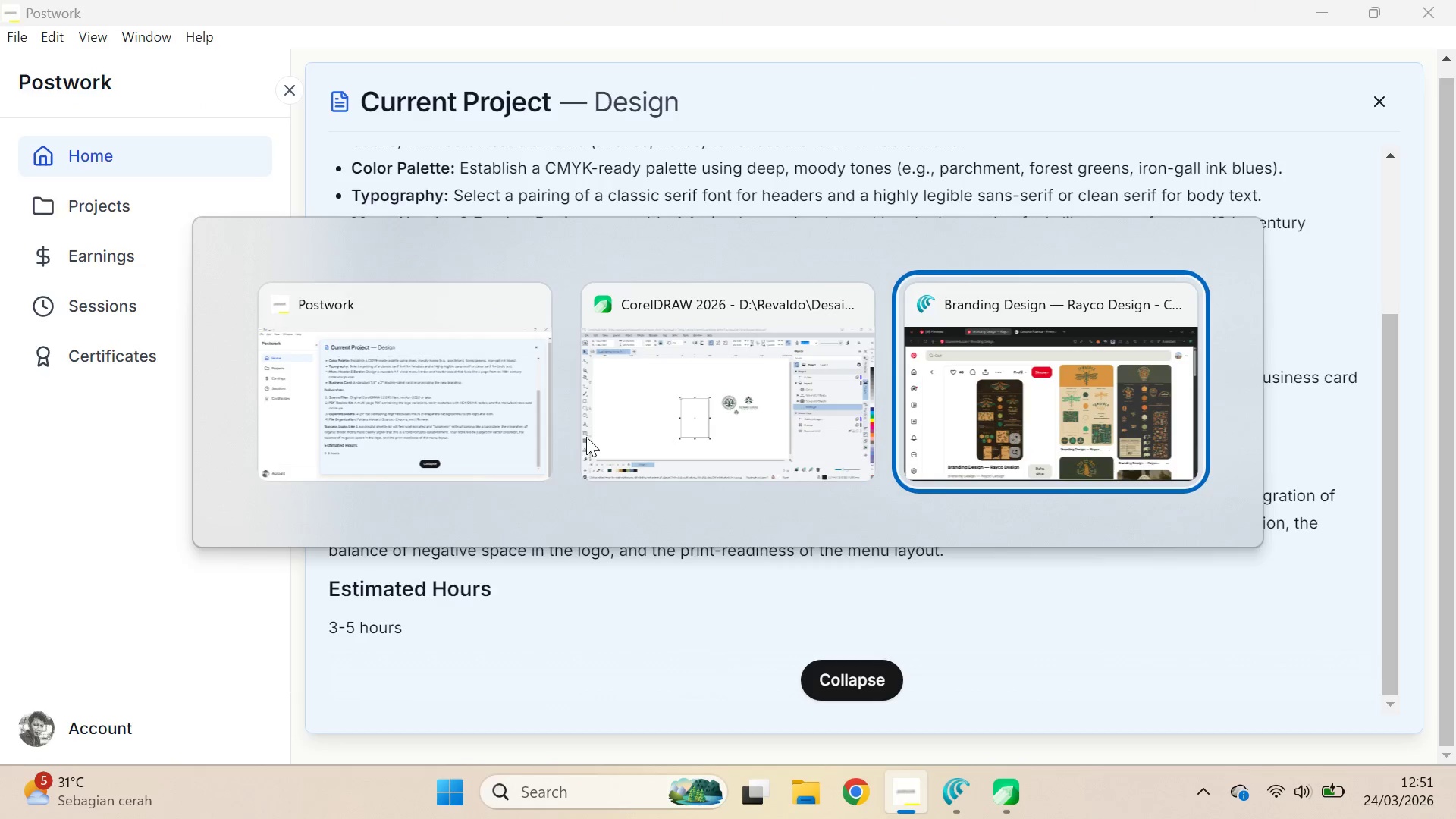 
left_click([610, 0])
 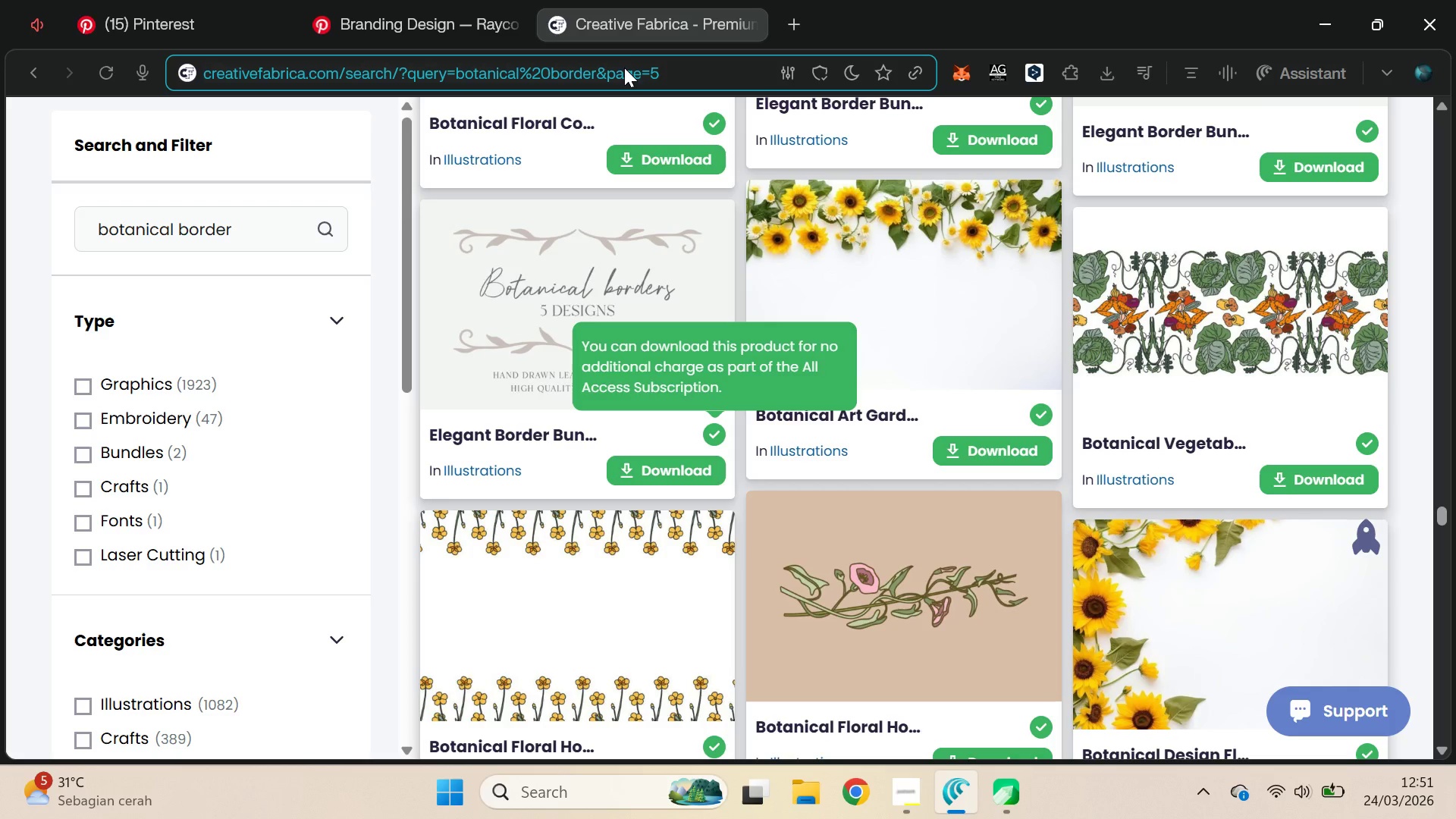 
type(free)
 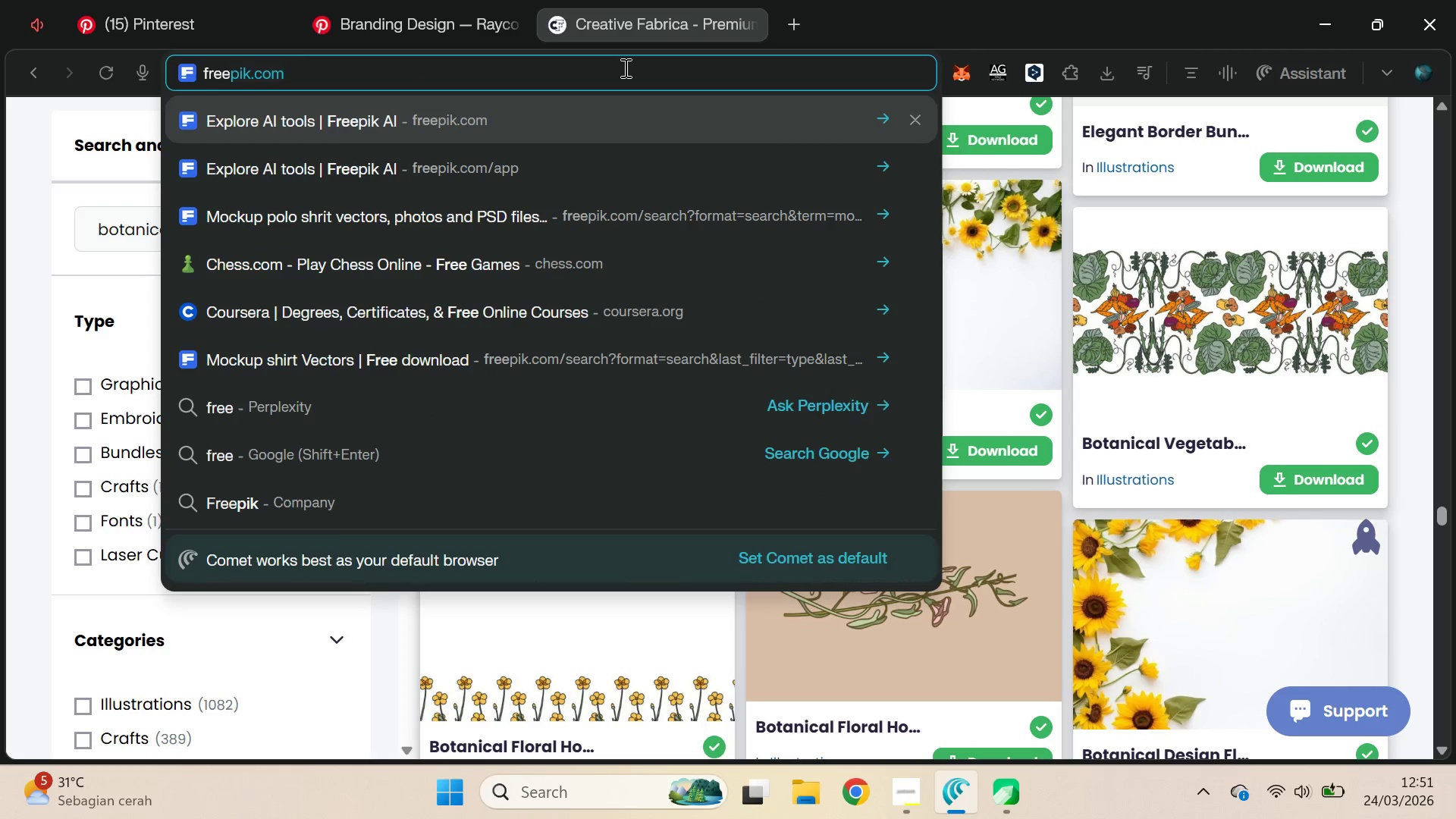 
key(Enter)
 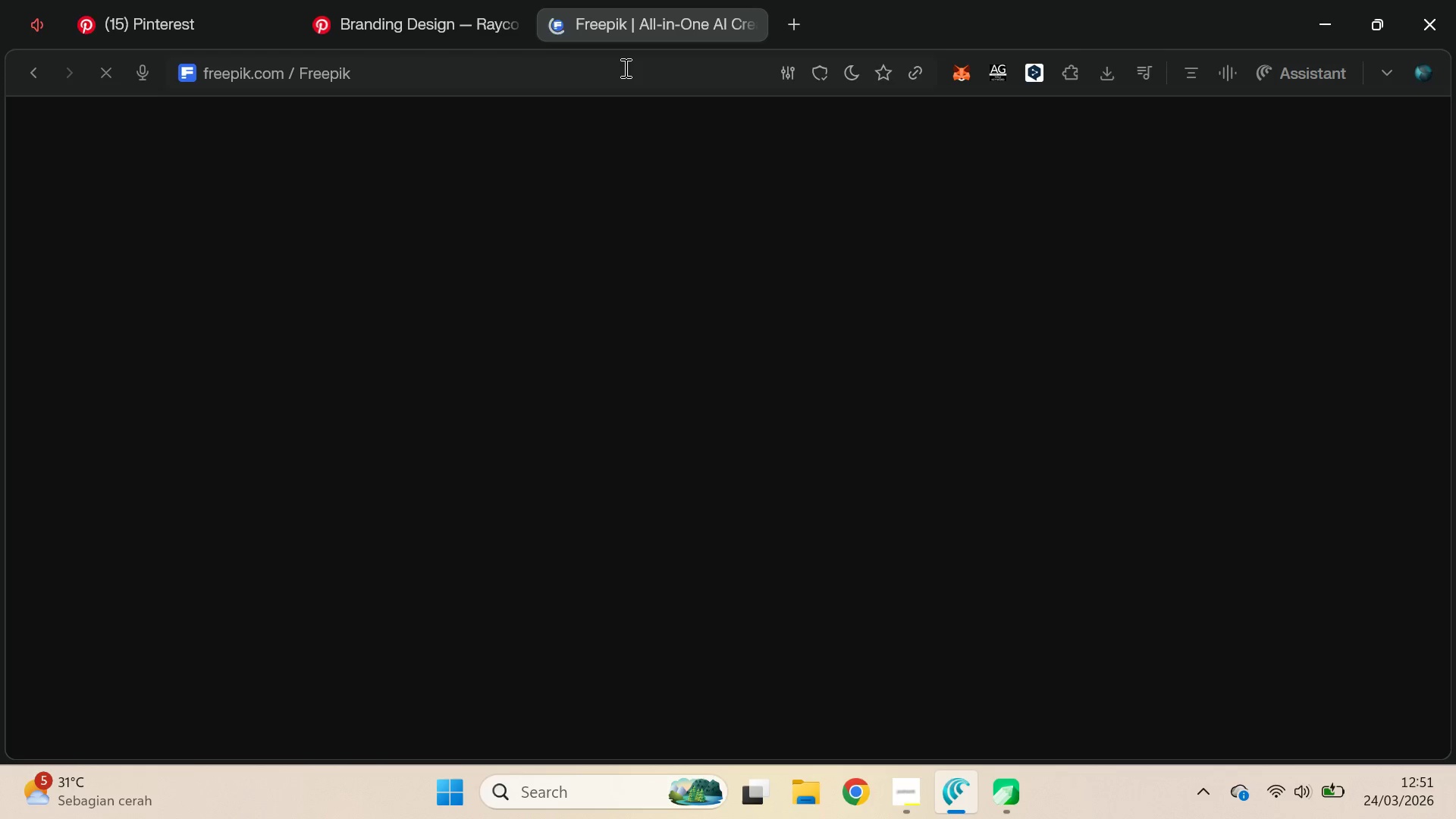 
key(Alt+Tab)